 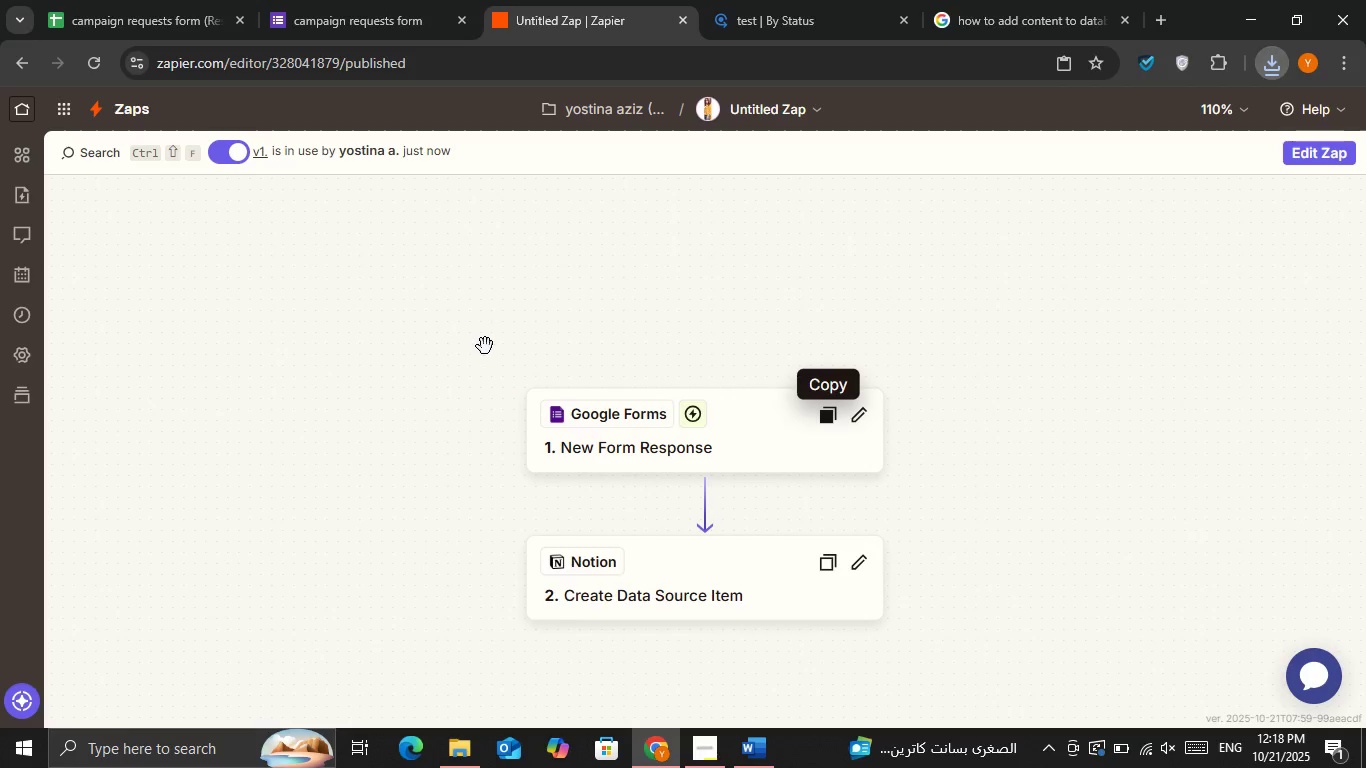 
scroll: coordinate [485, 346], scroll_direction: down, amount: 1.0
 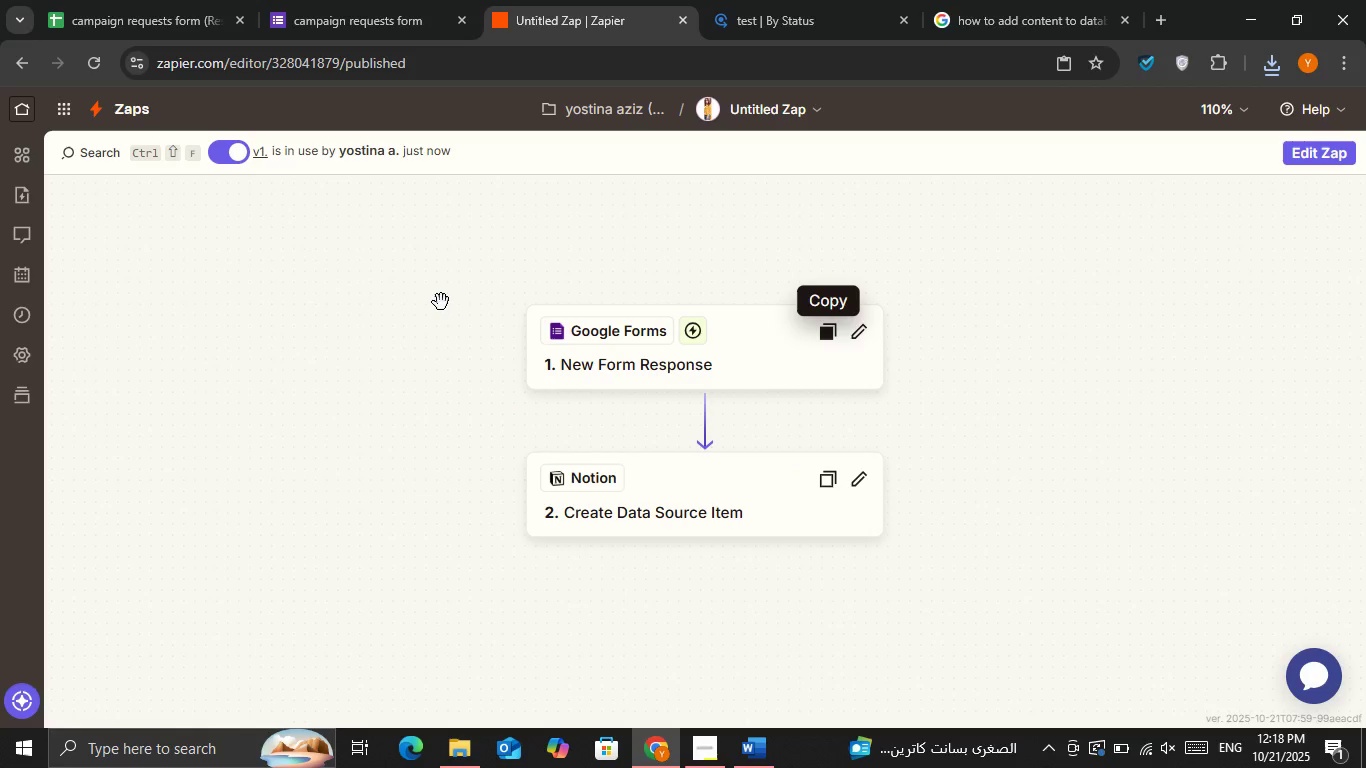 
left_click([441, 302])
 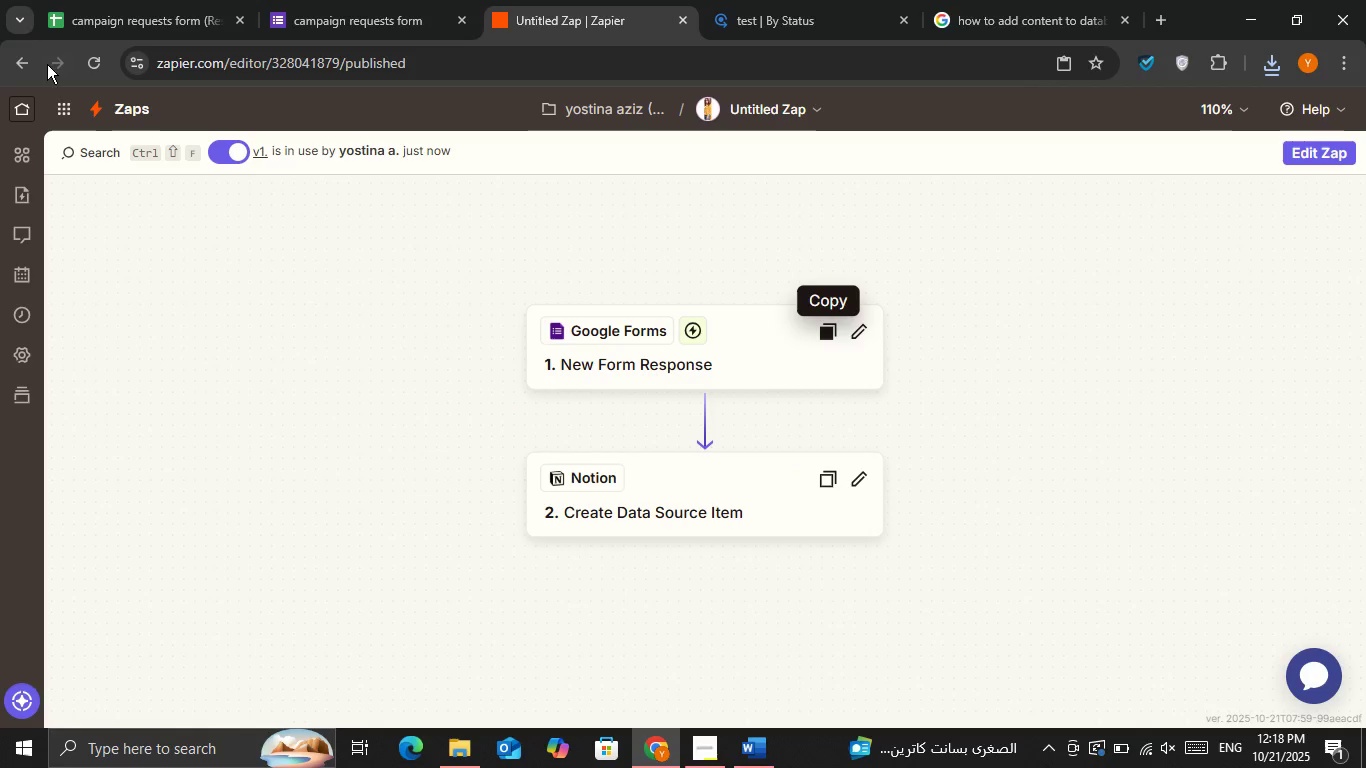 
left_click([14, 53])
 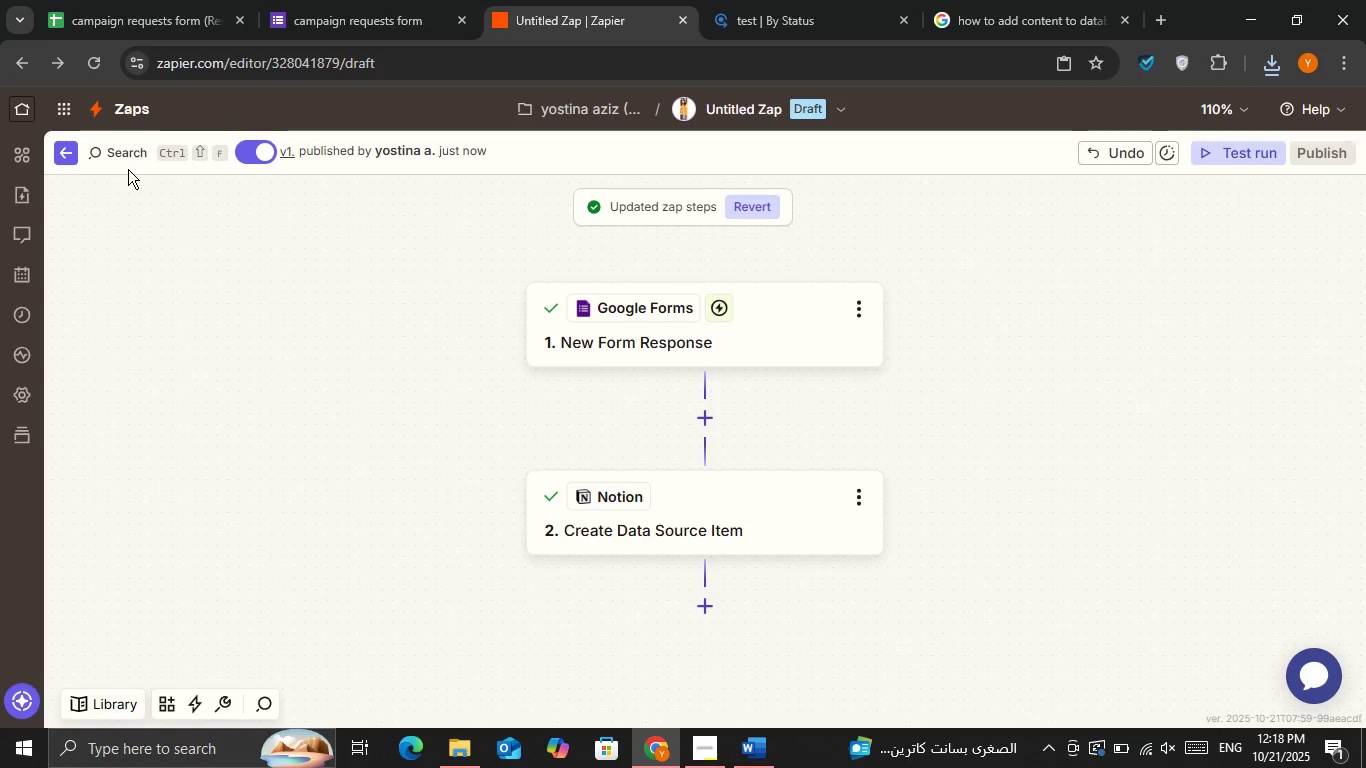 
left_click([118, 109])
 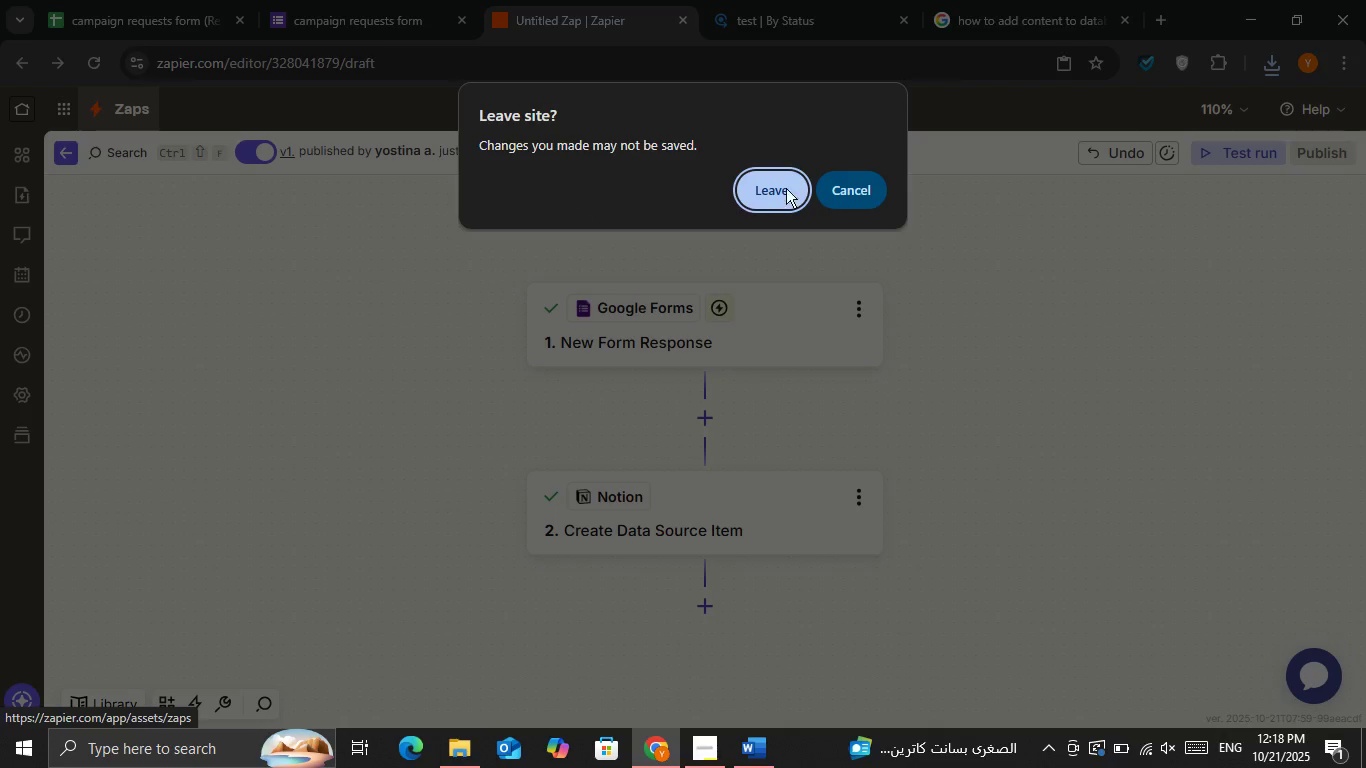 
left_click([793, 186])
 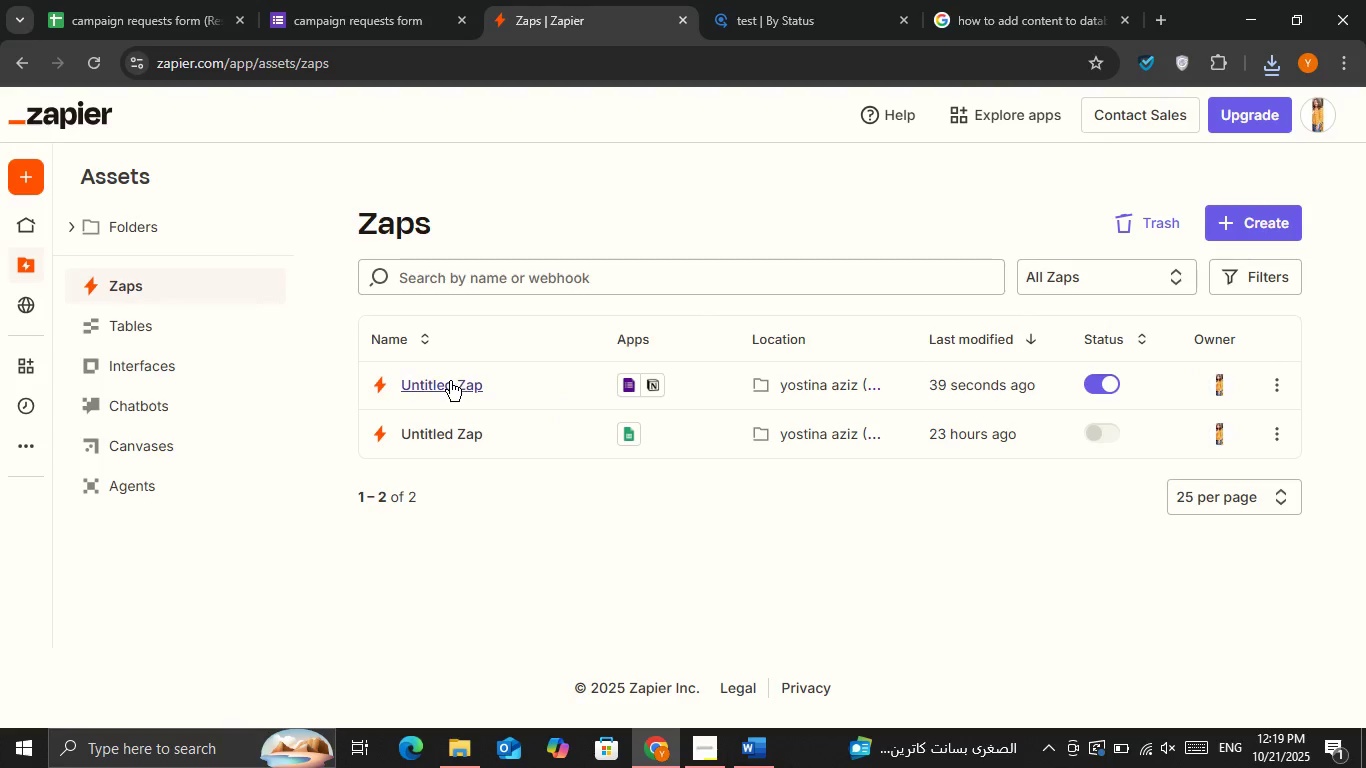 
wait(7.07)
 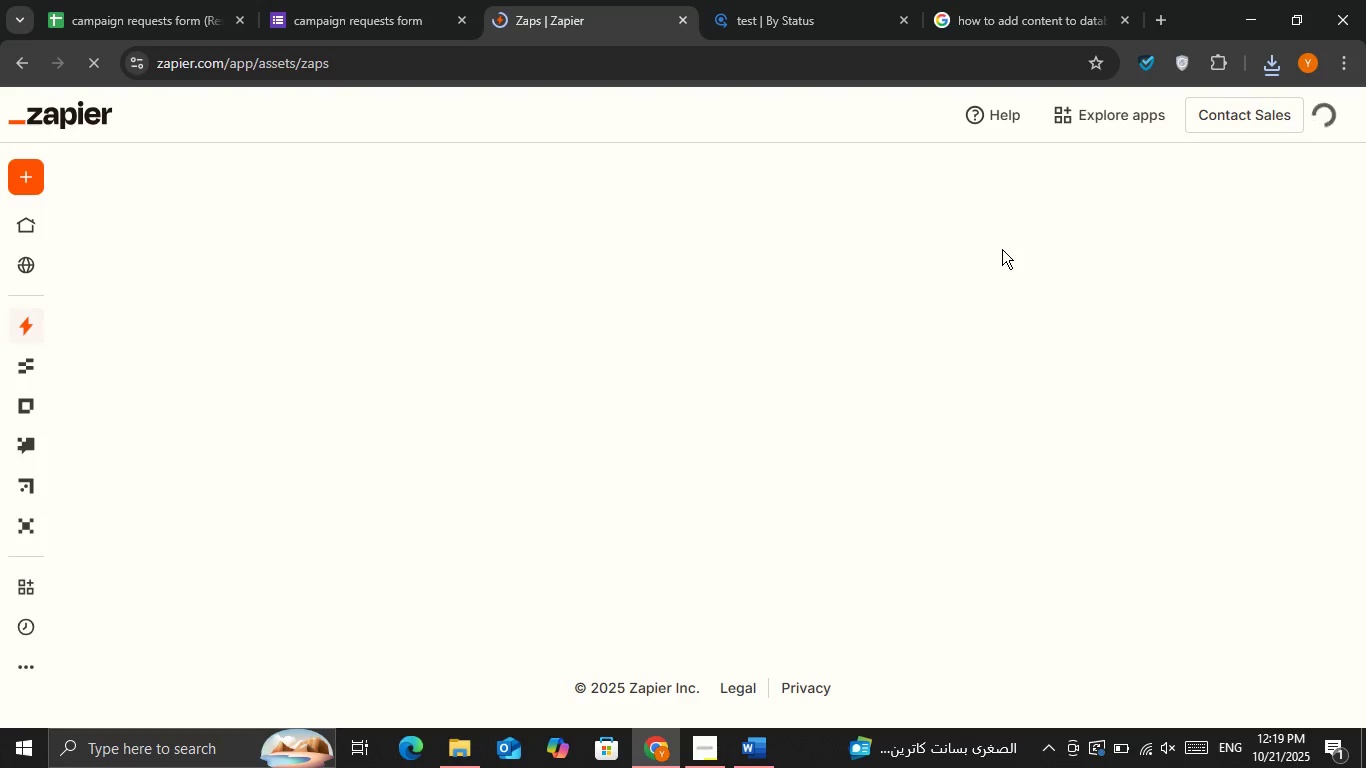 
left_click([1282, 381])
 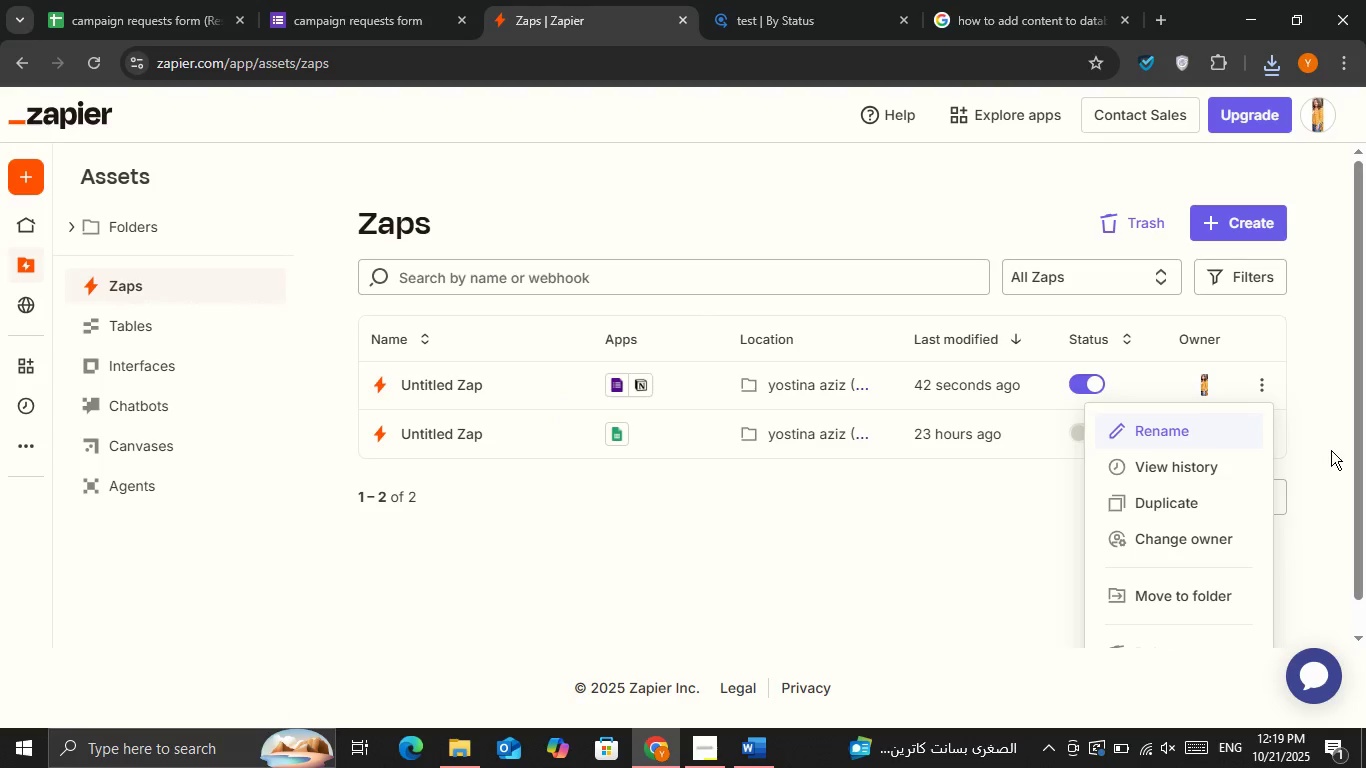 
left_click([1333, 449])
 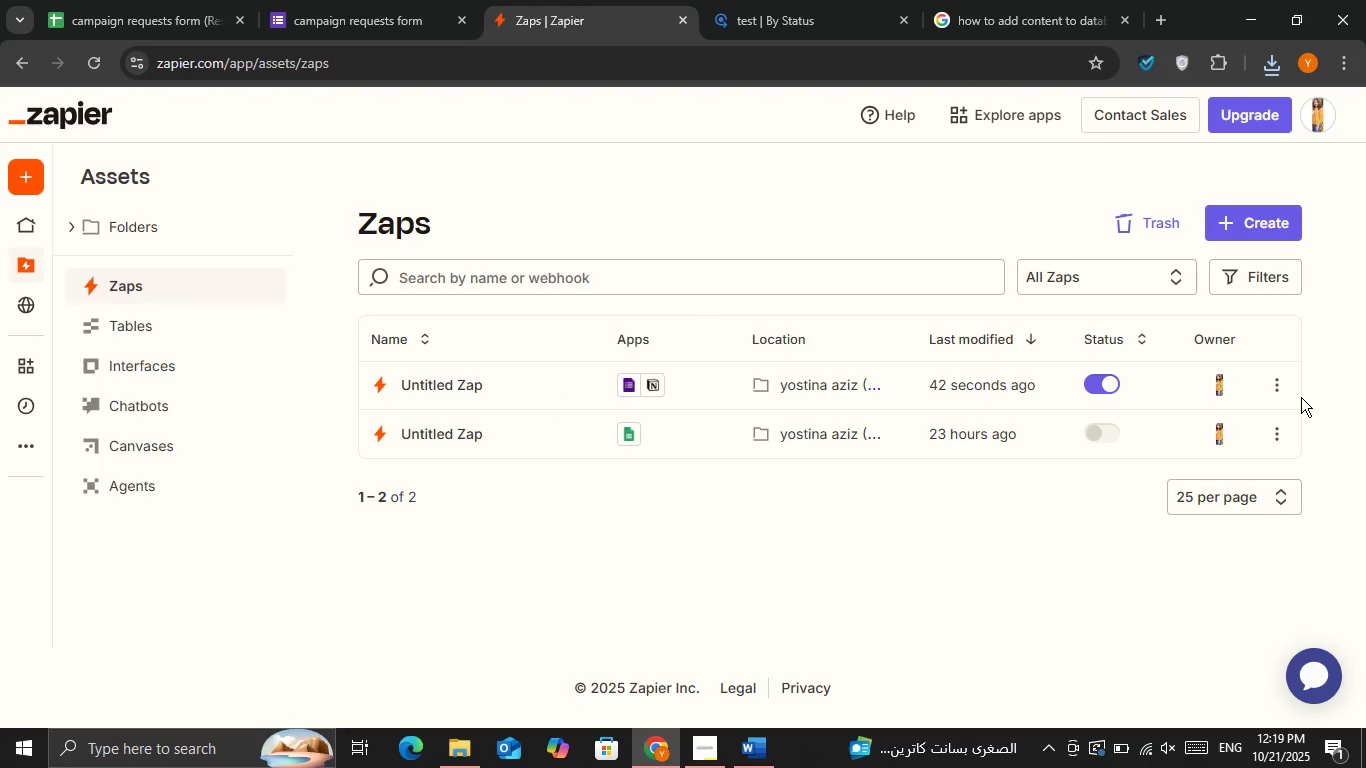 
scroll: coordinate [1291, 378], scroll_direction: down, amount: 2.0
 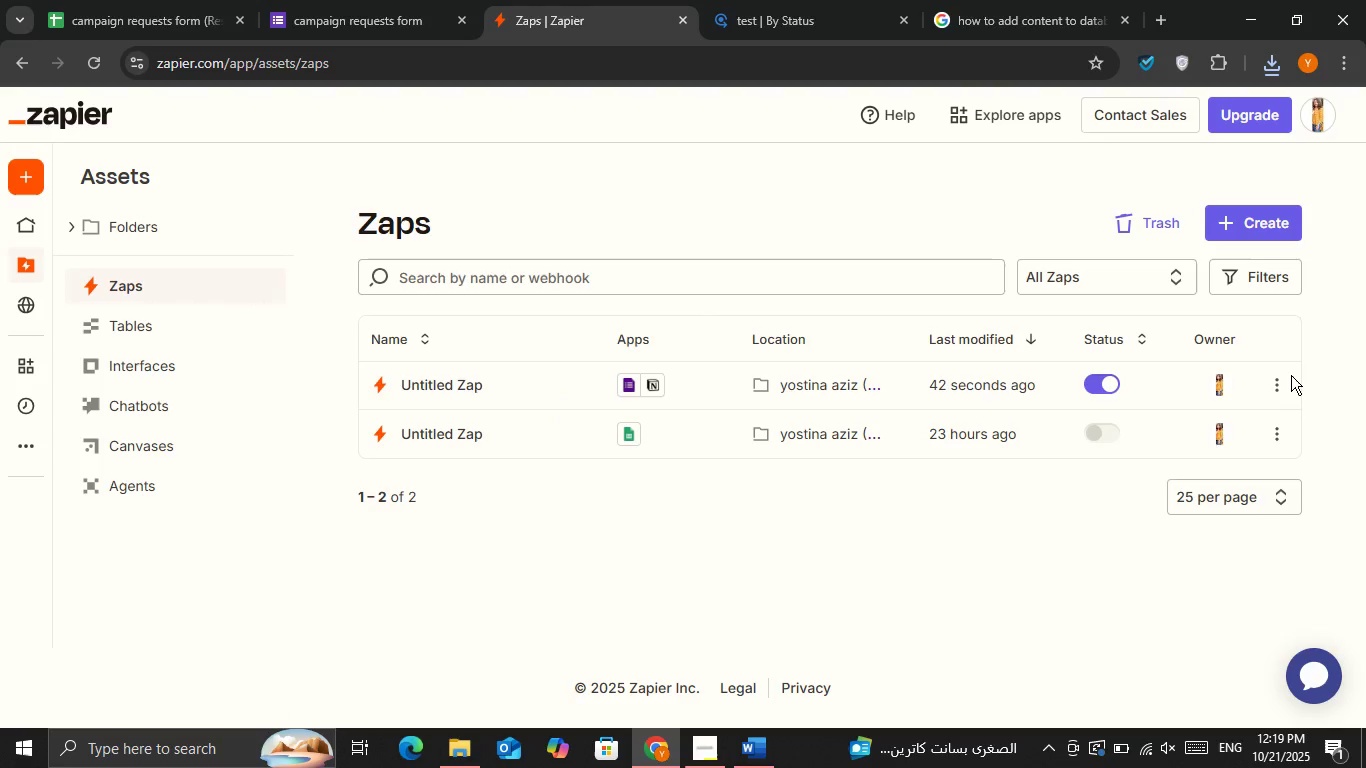 
left_click([1291, 375])
 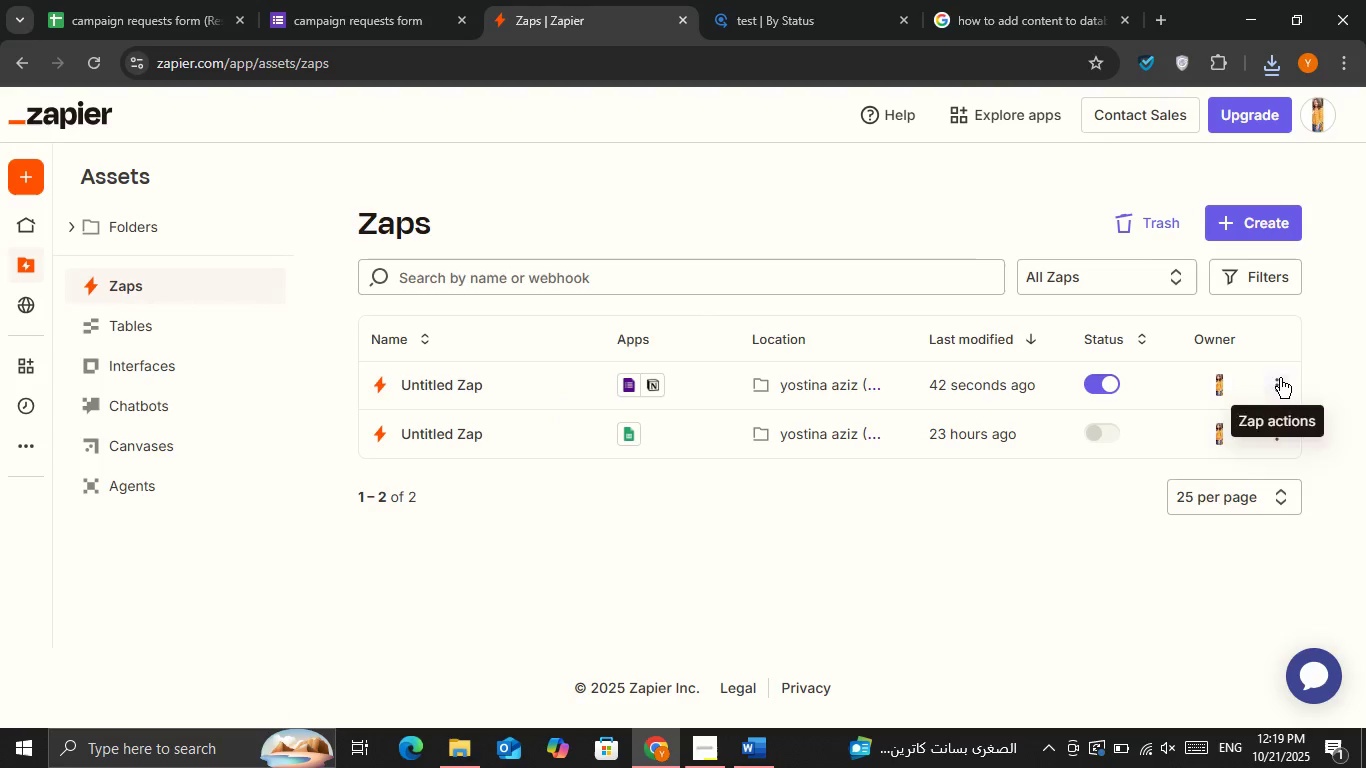 
left_click([1280, 378])
 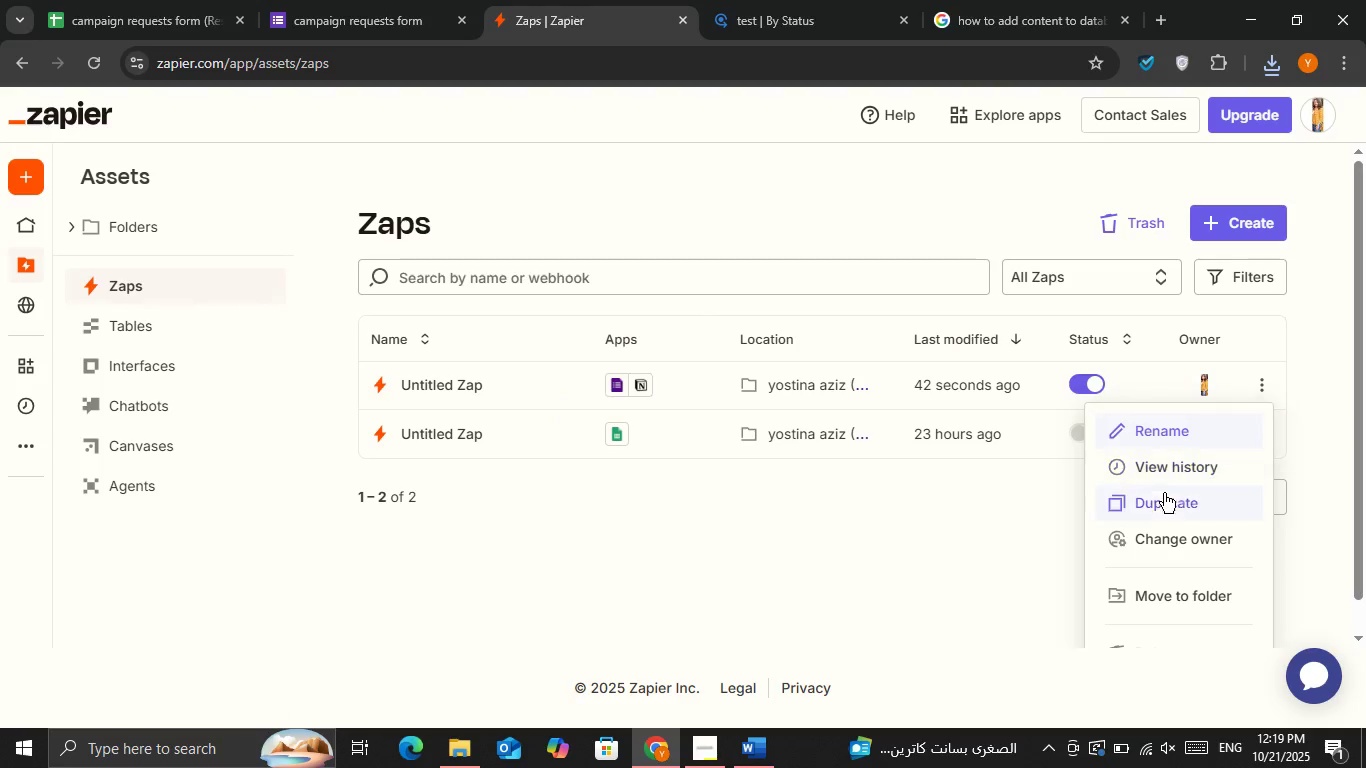 
scroll: coordinate [1159, 514], scroll_direction: down, amount: 2.0
 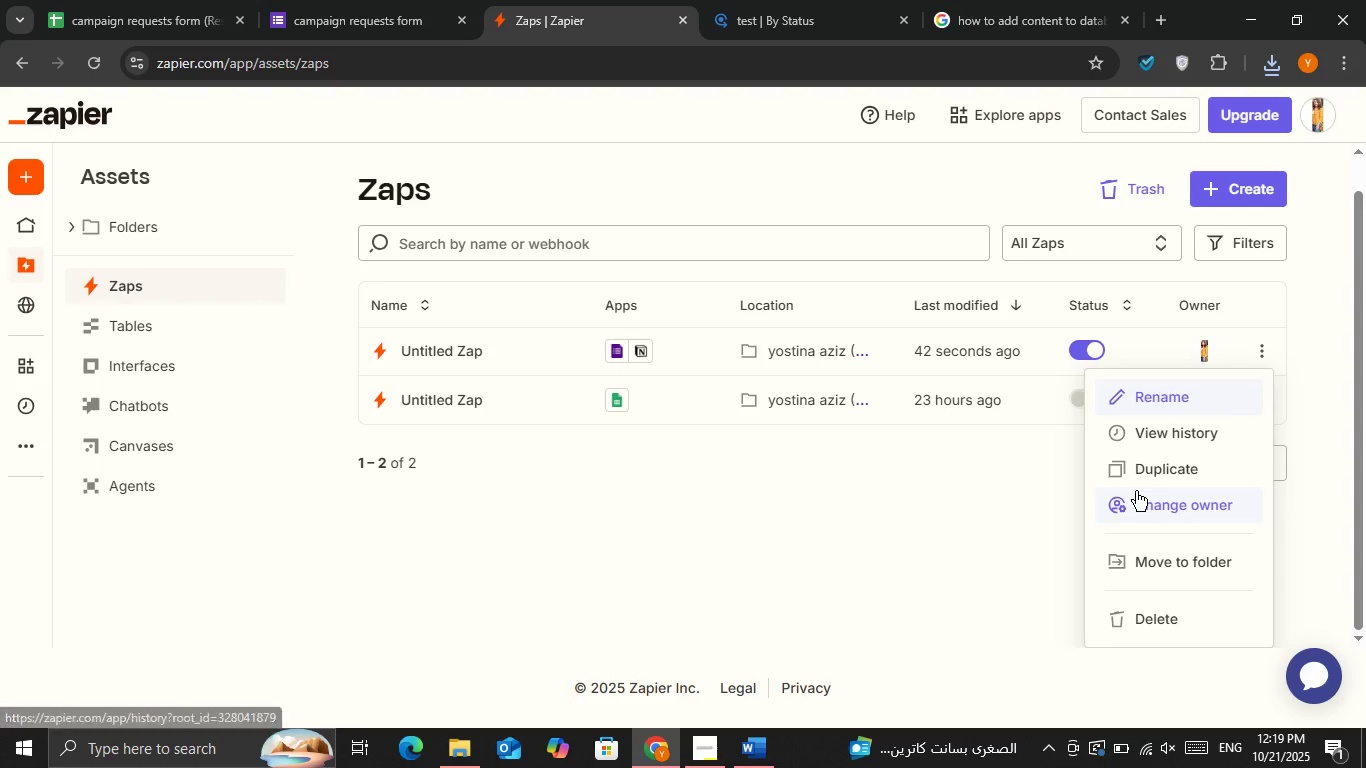 
left_click([933, 355])
 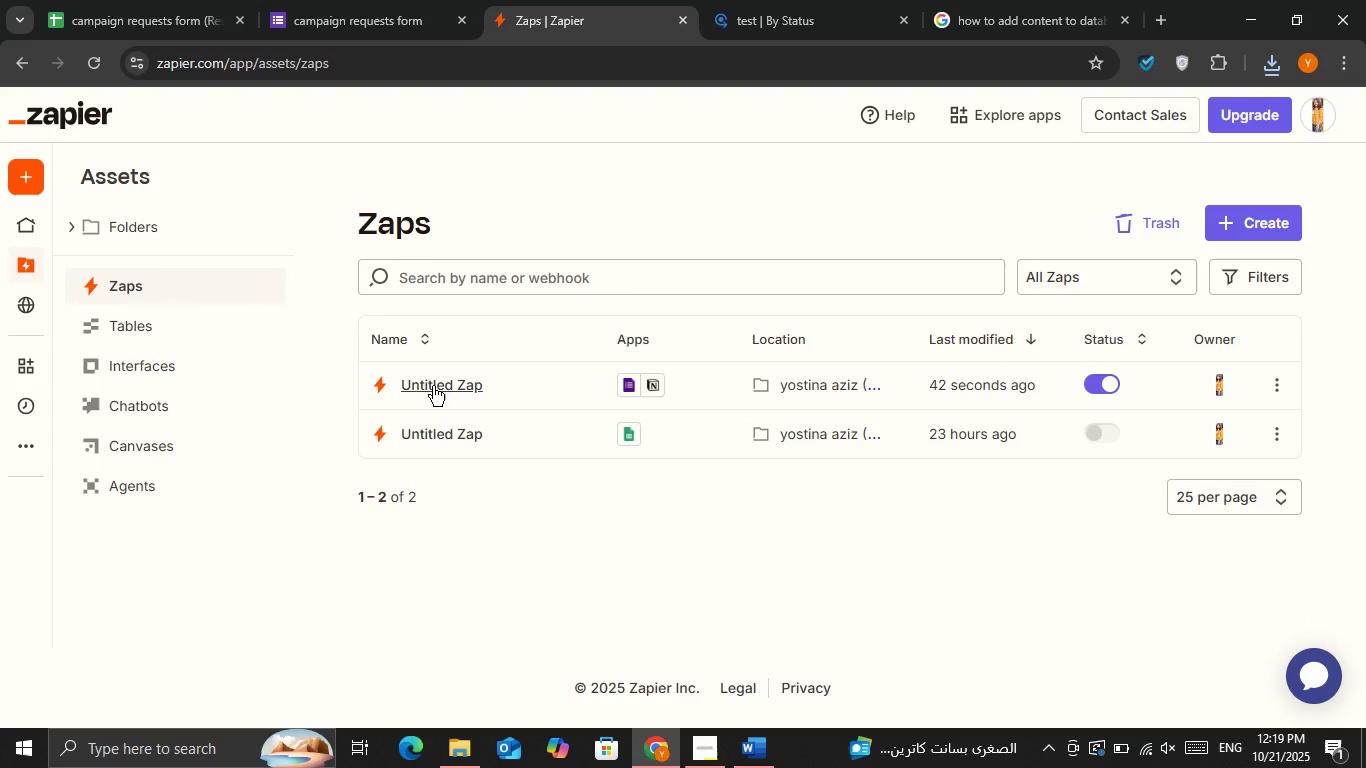 
left_click([433, 386])
 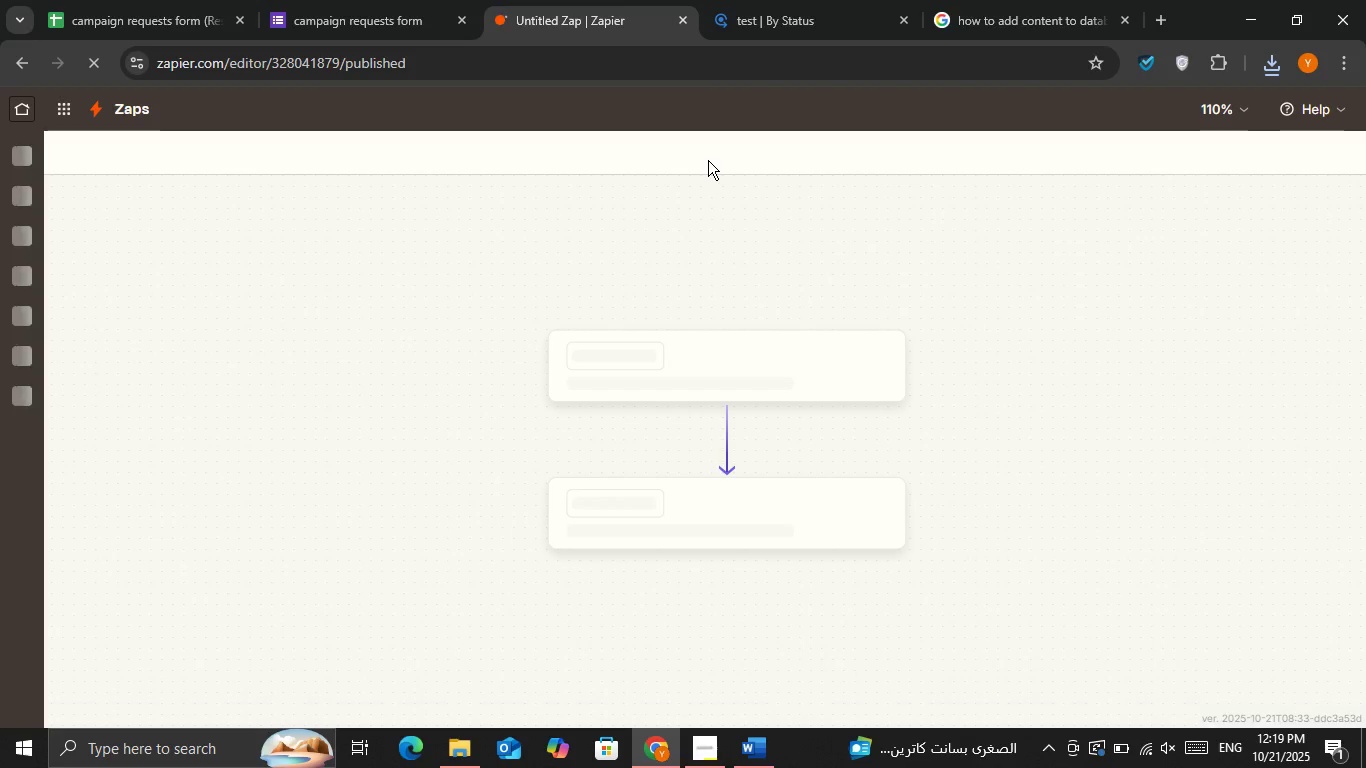 
wait(9.12)
 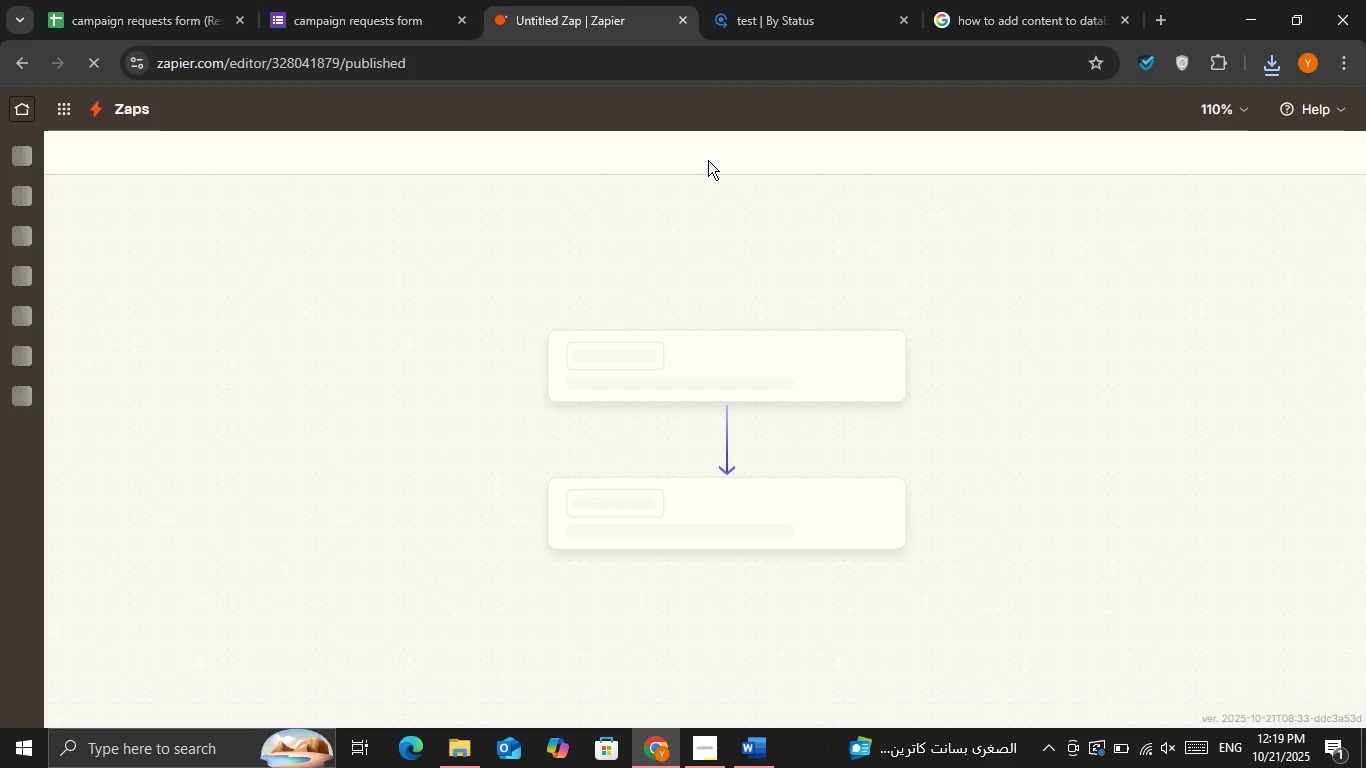 
left_click([557, 64])
 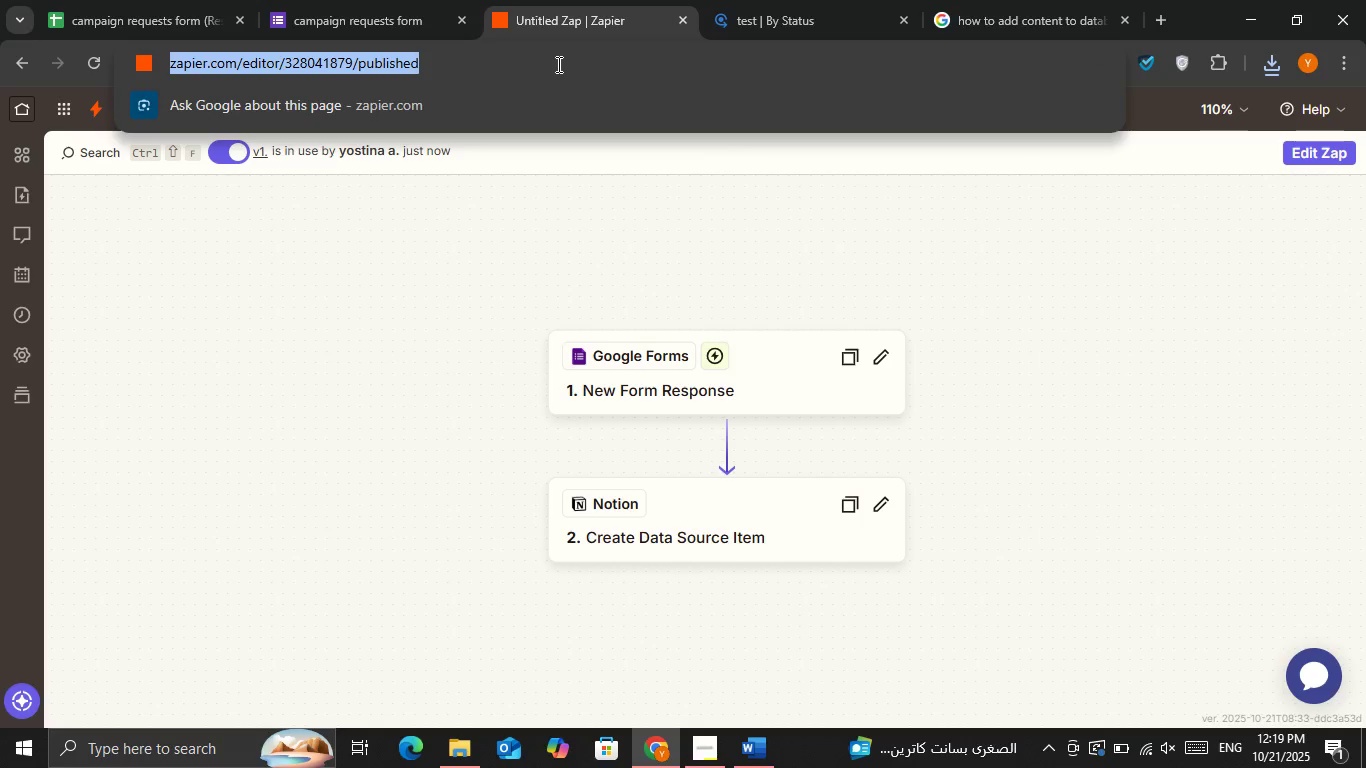 
key(Control+C)